 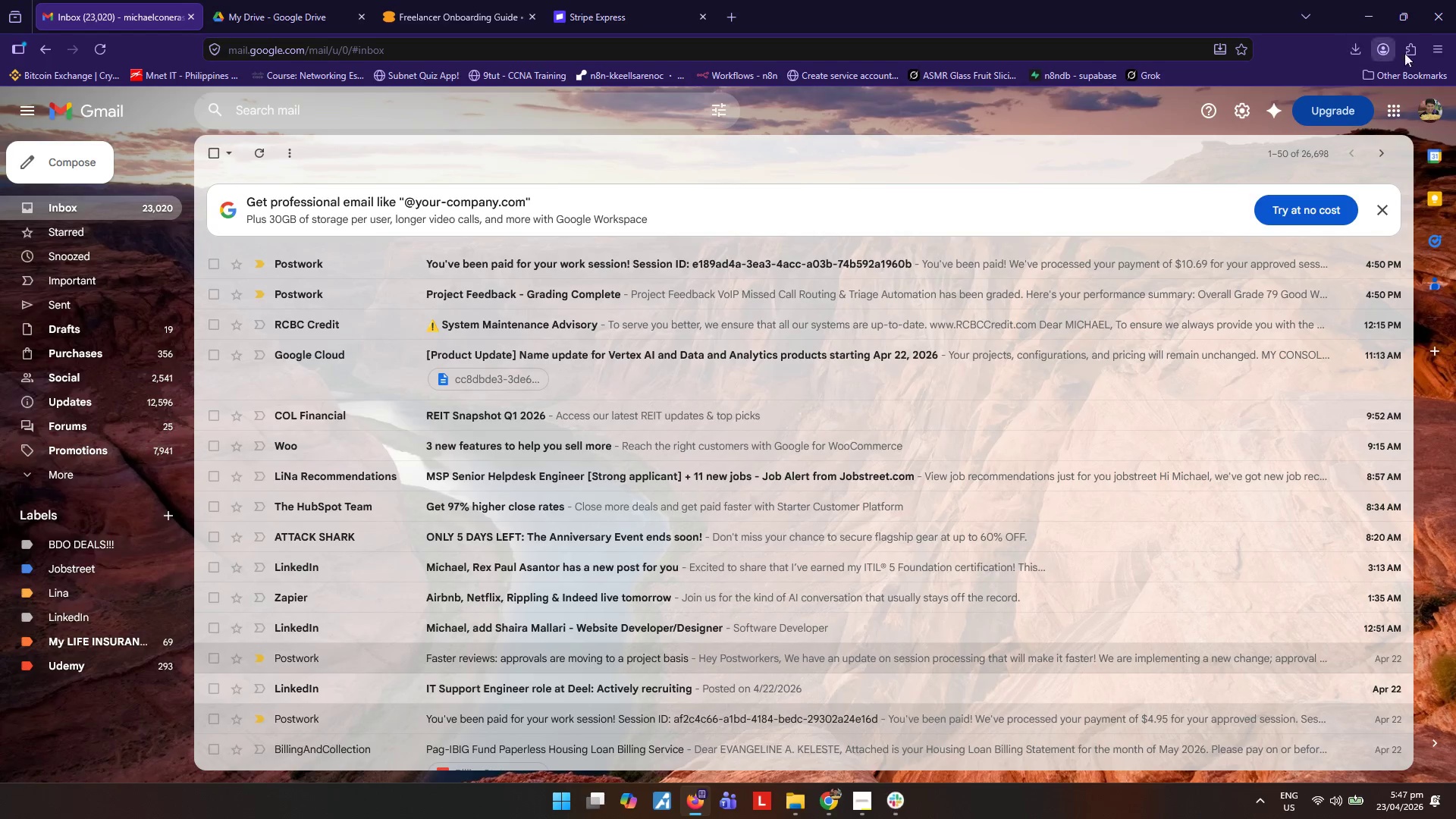 
left_click([1370, 13])
 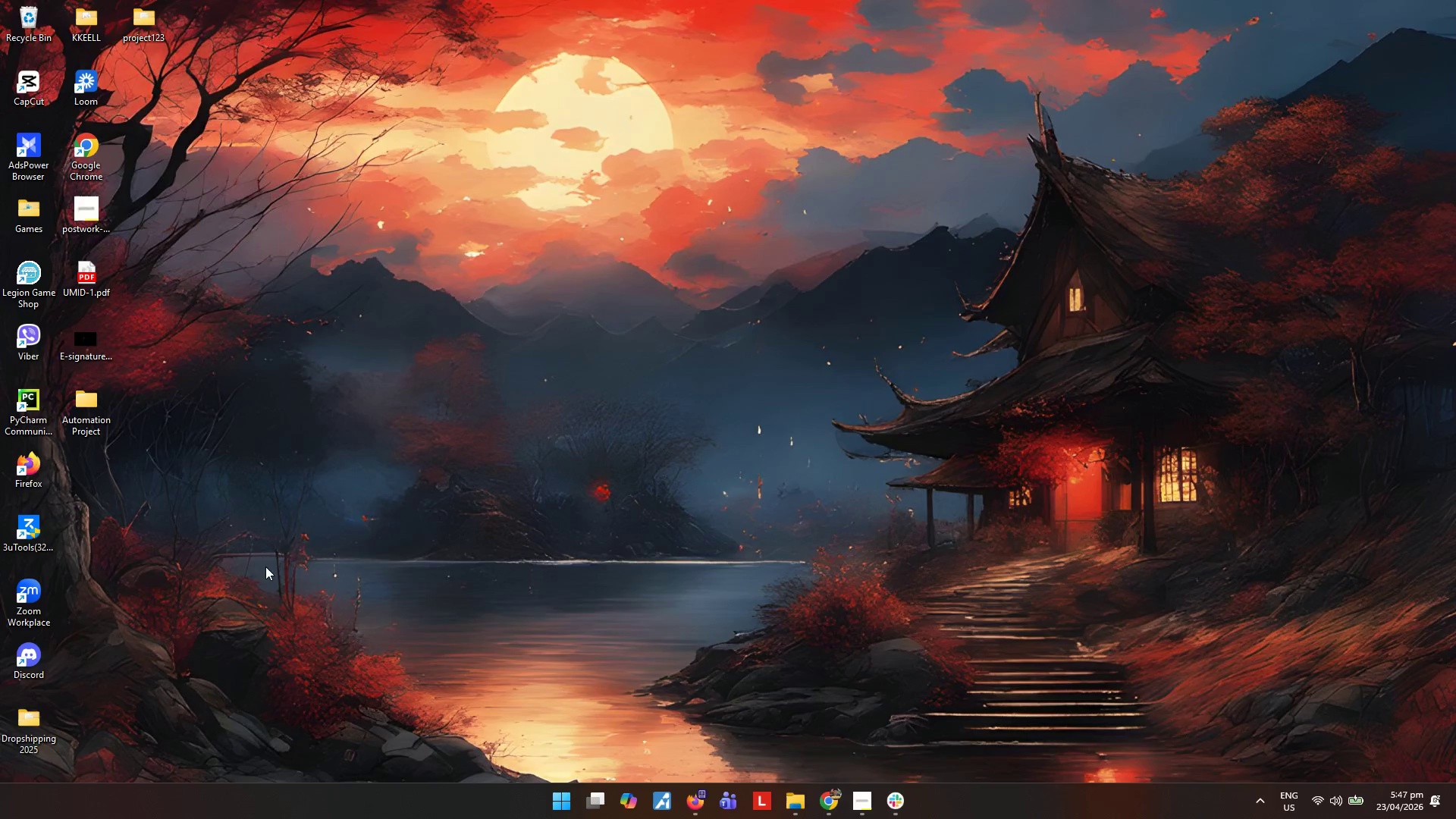 
left_click([212, 608])
 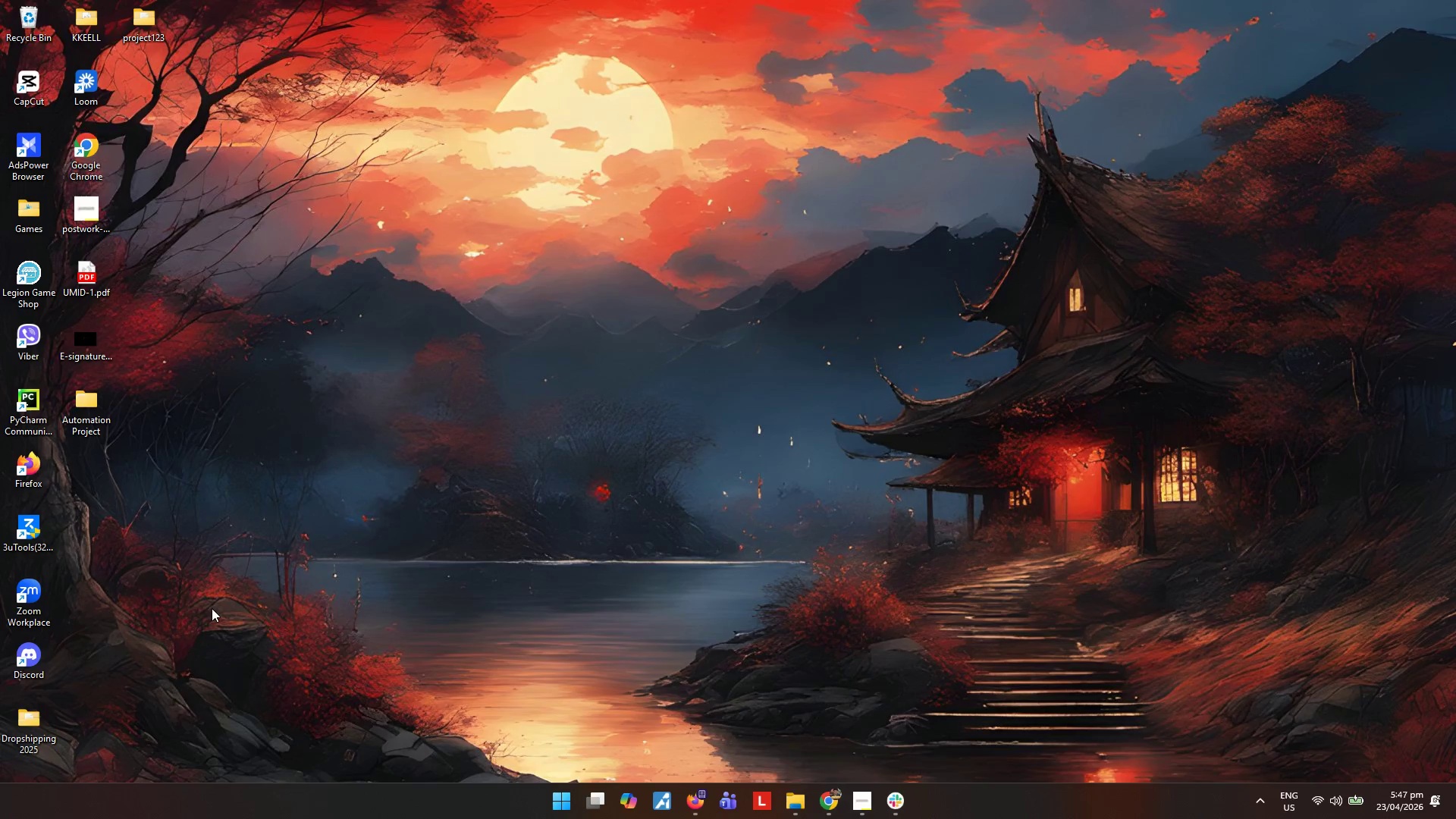 
key(Control+ControlLeft)
 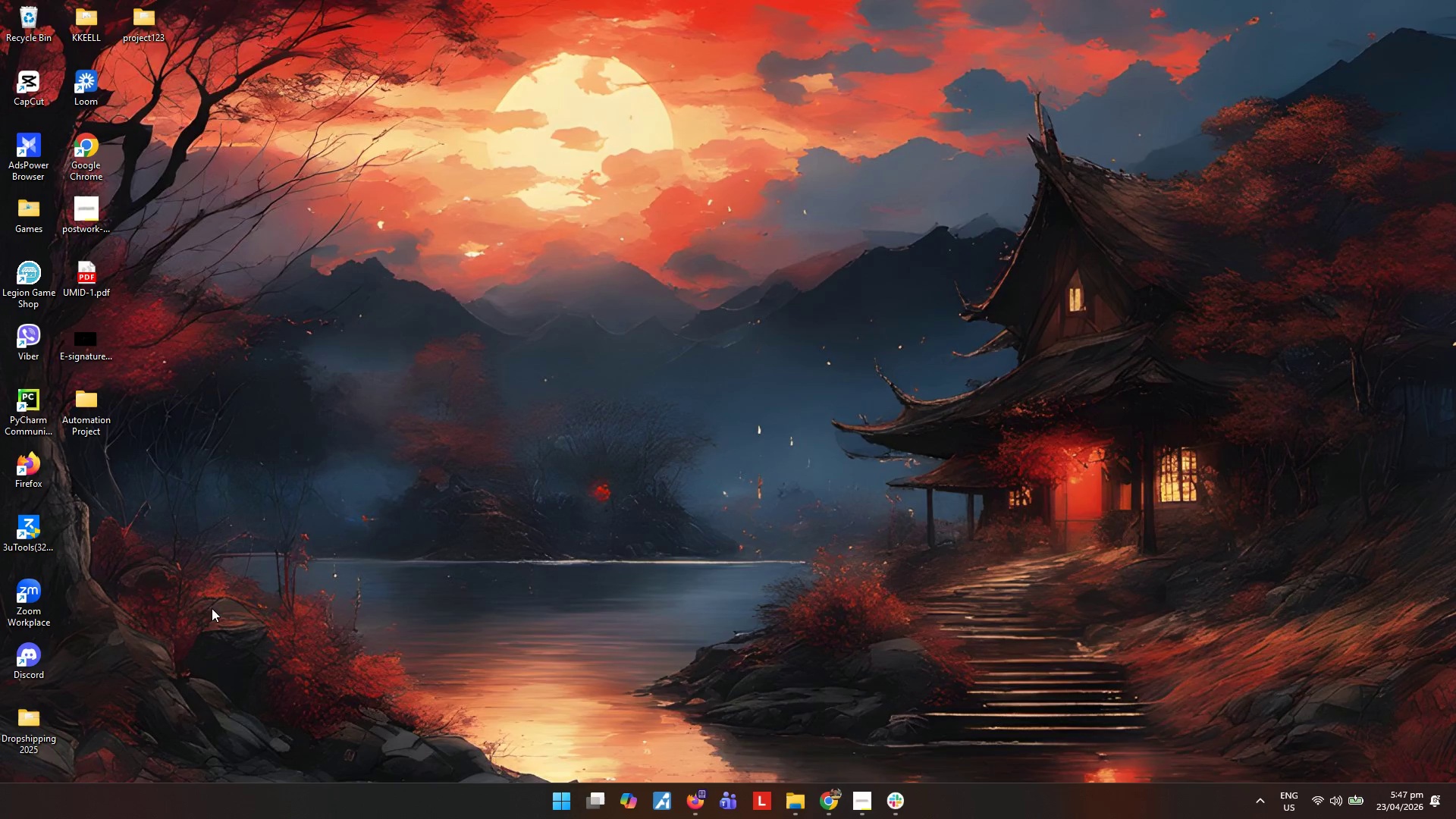 
key(Control+V)
 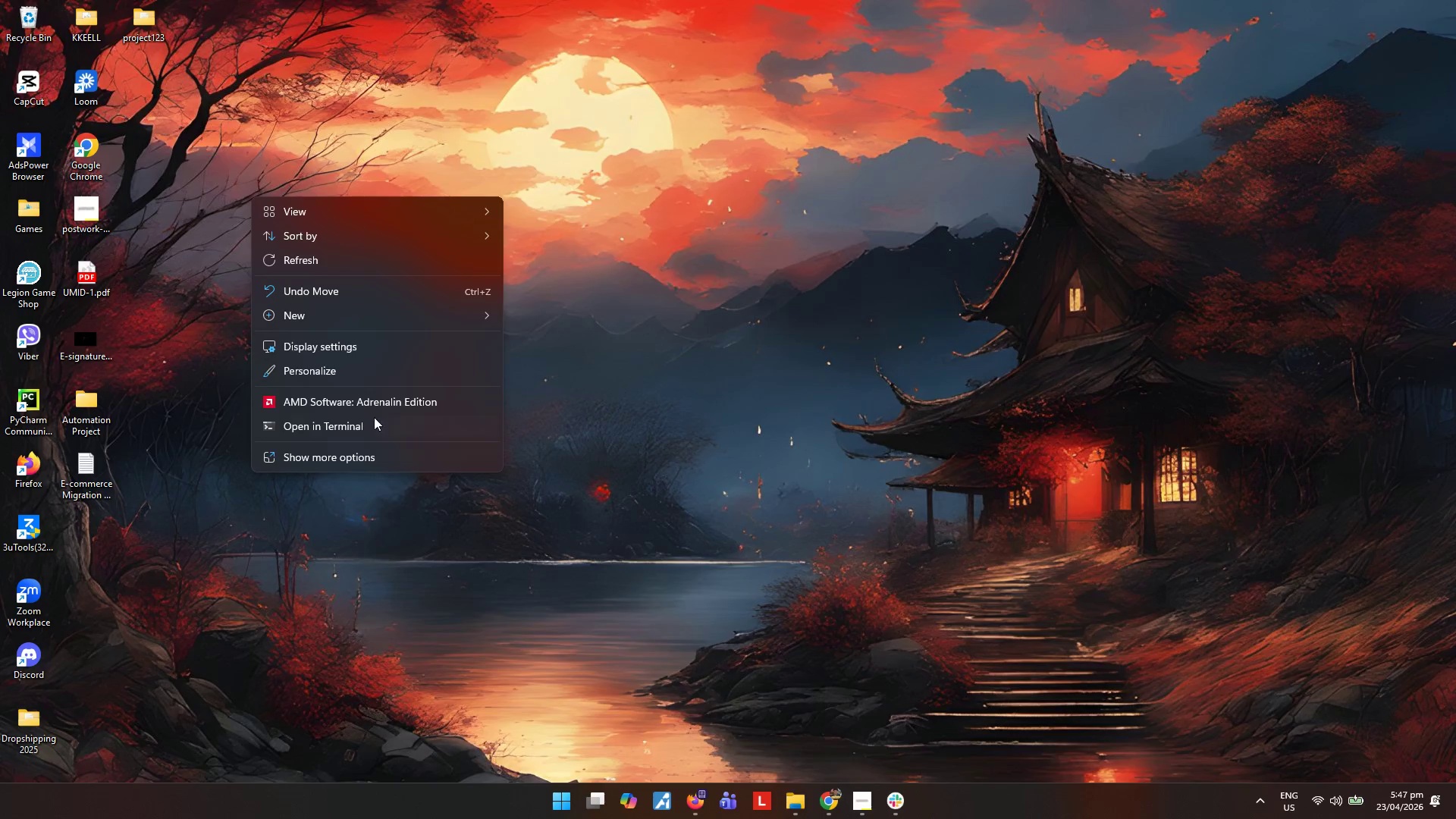 
left_click([443, 314])
 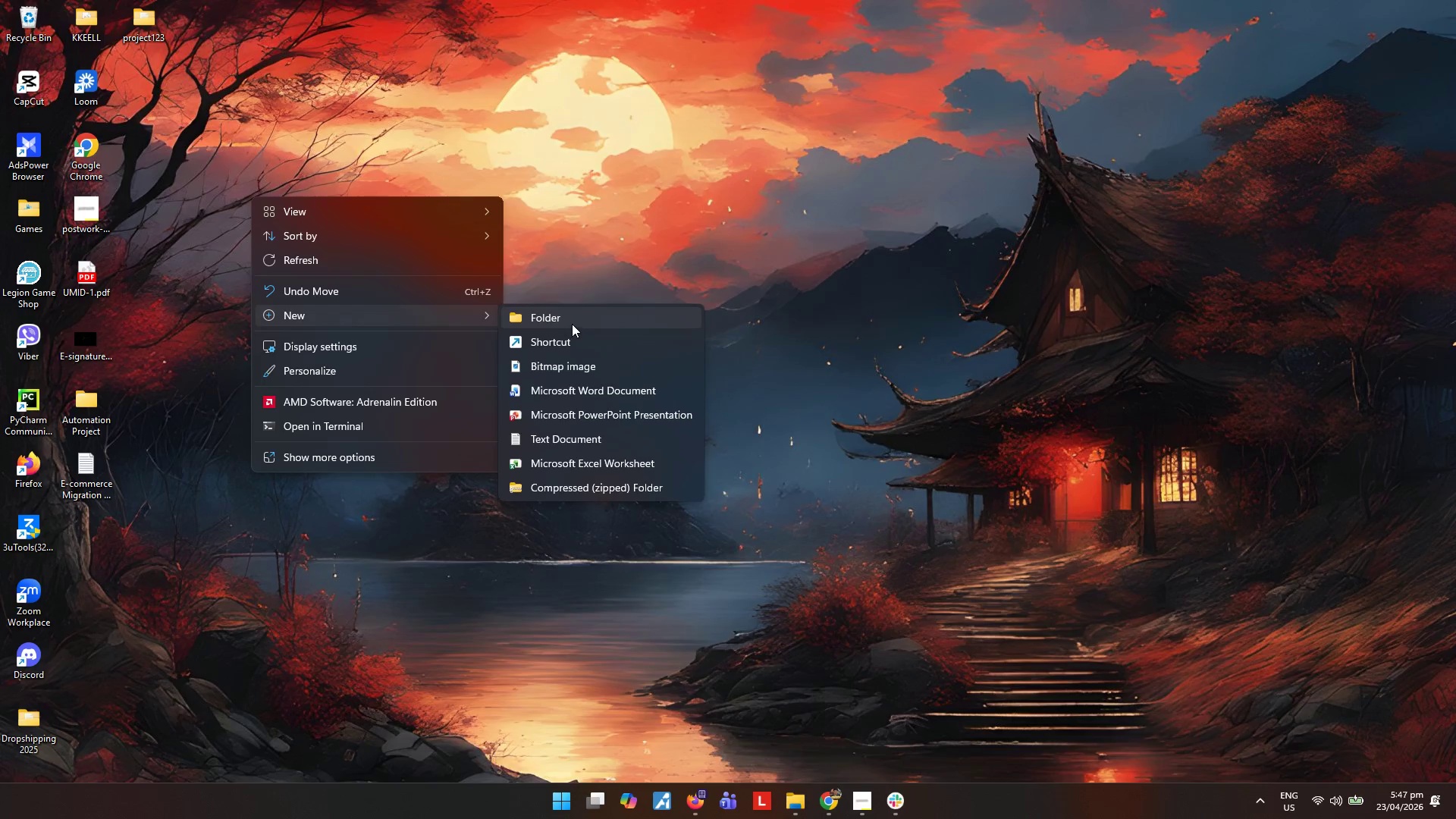 
left_click([576, 322])
 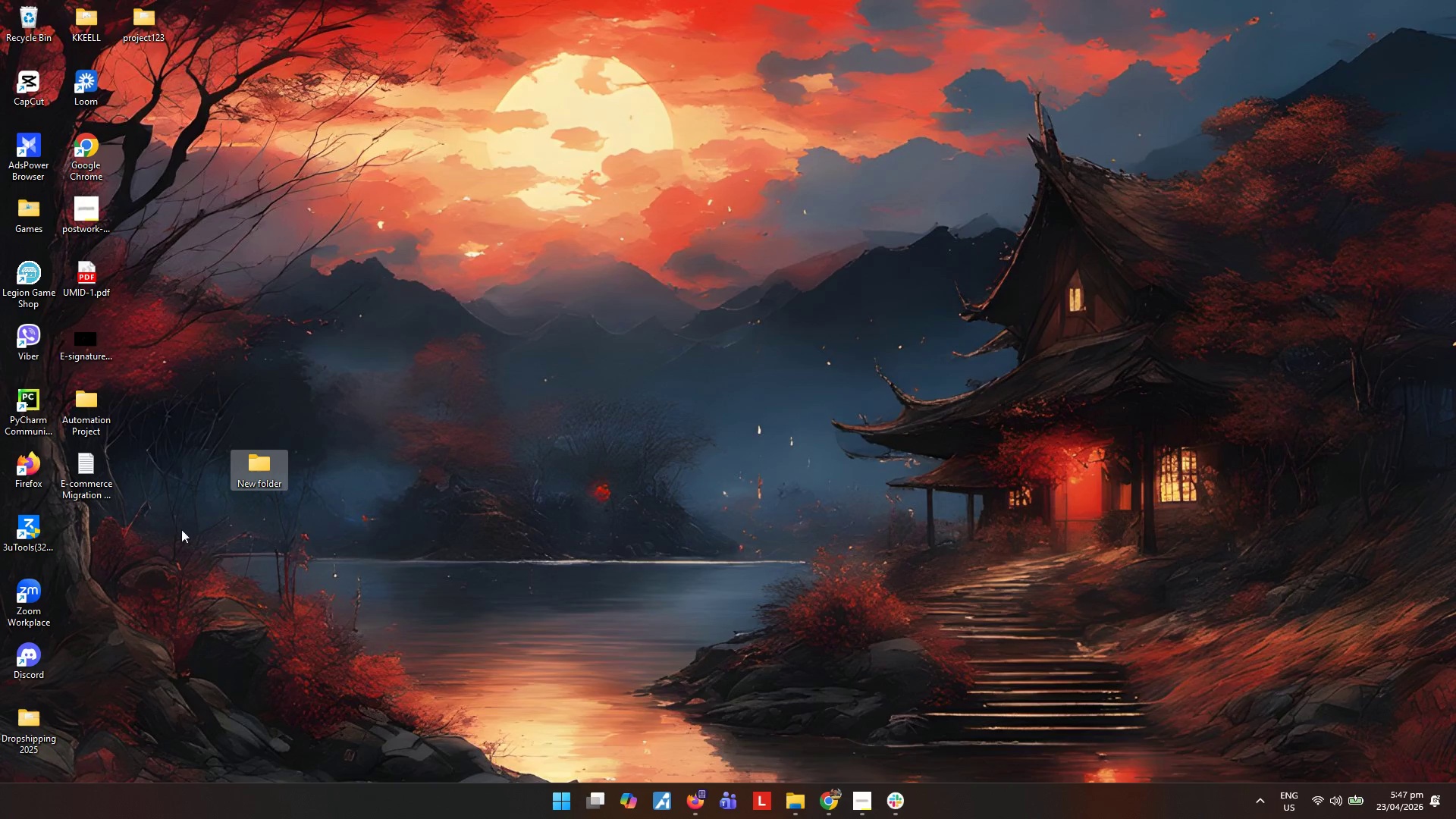 
left_click([89, 460])
 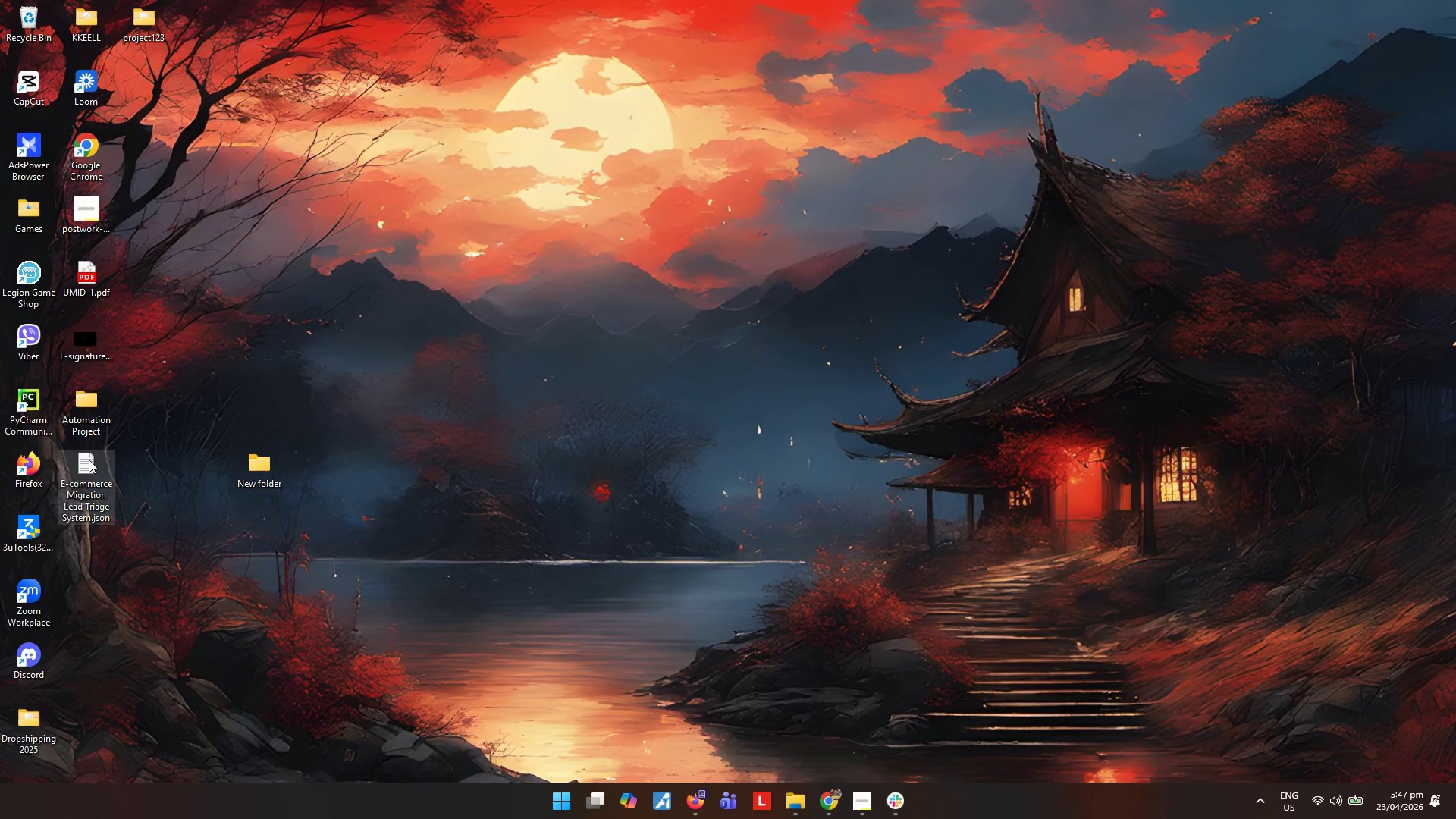 
key(F2)
 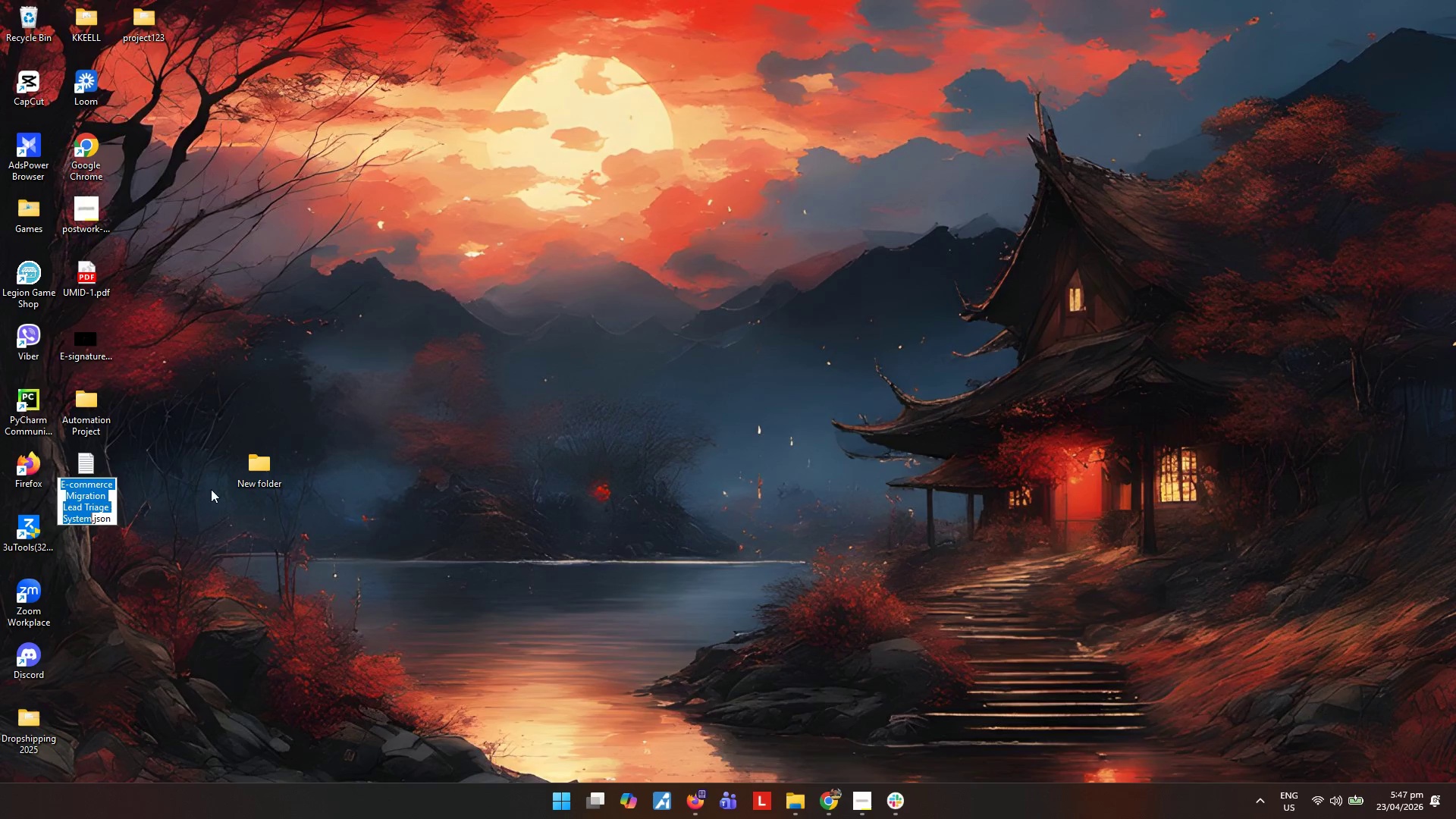 
key(Control+ControlLeft)
 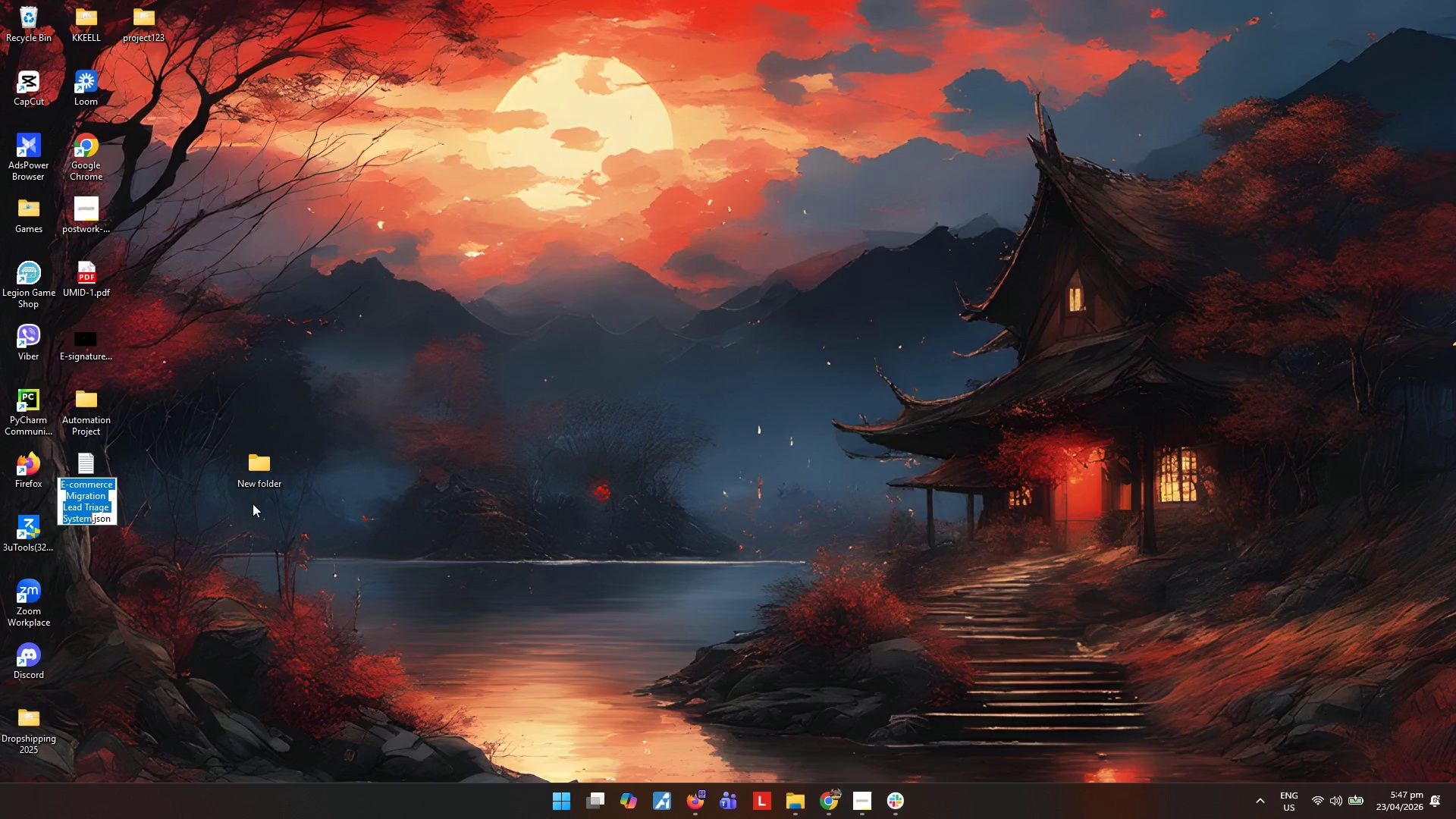 
key(Control+C)
 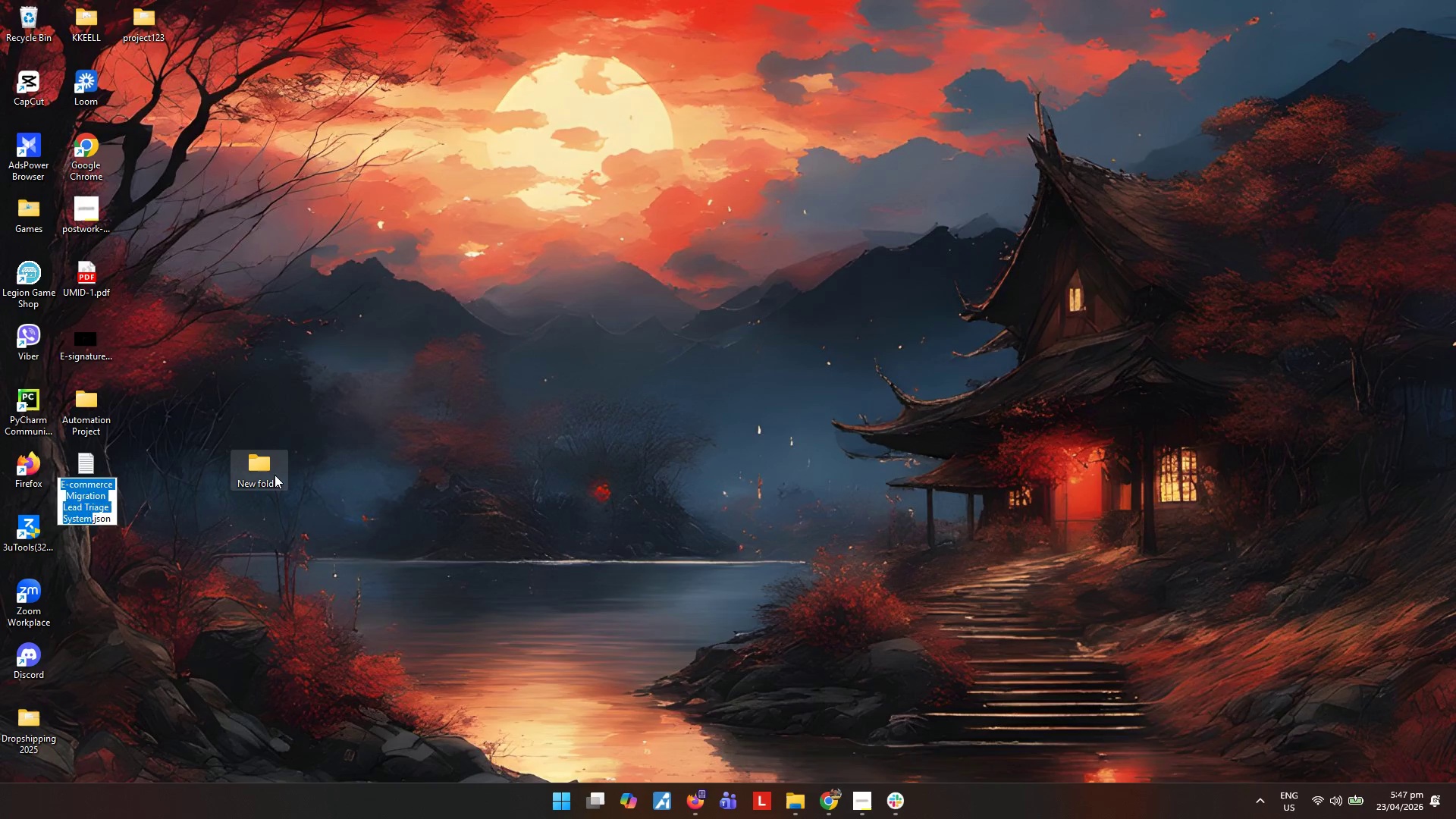 
left_click([275, 475])
 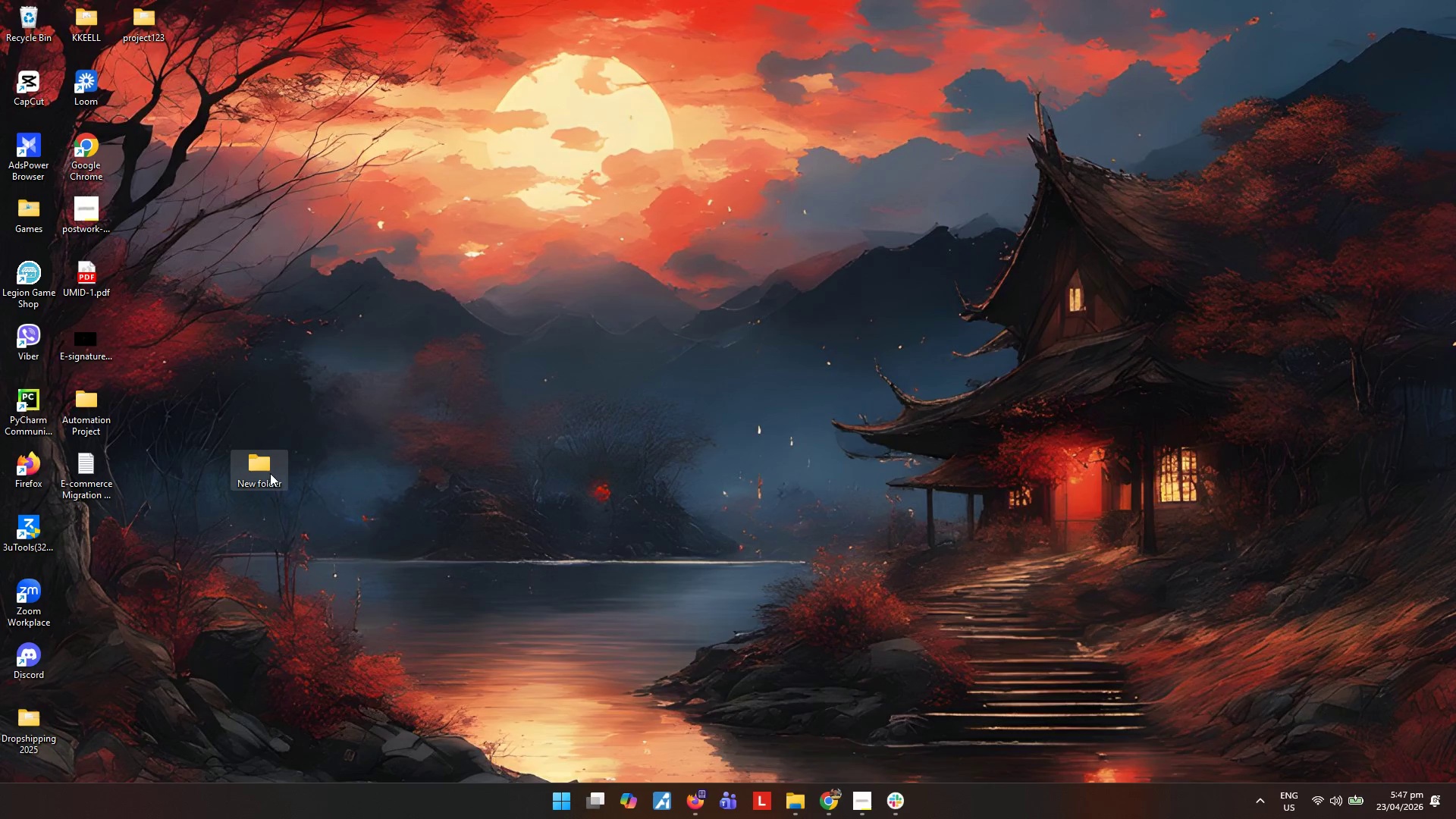 
key(F2)
 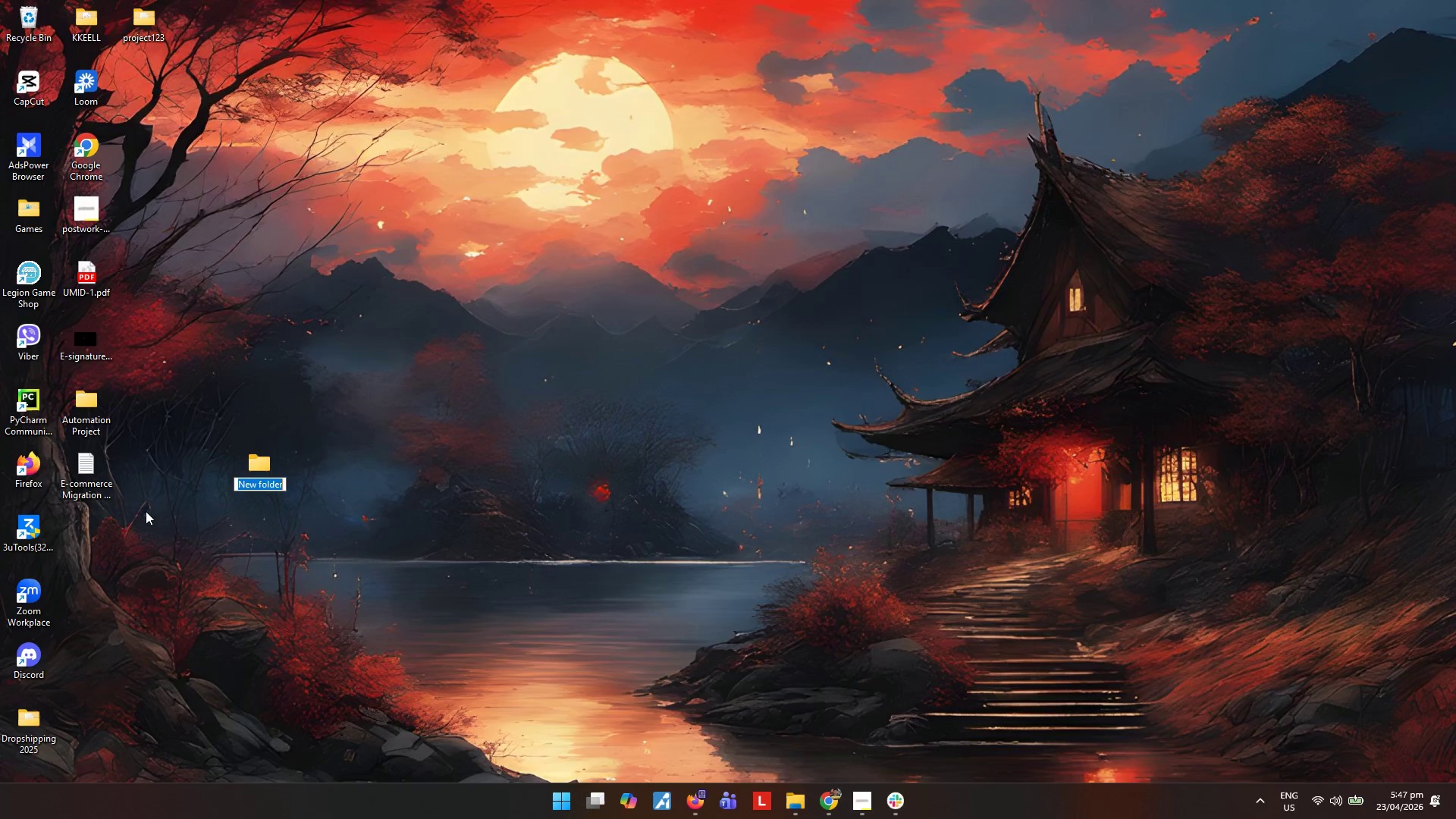 
key(Control+ControlLeft)
 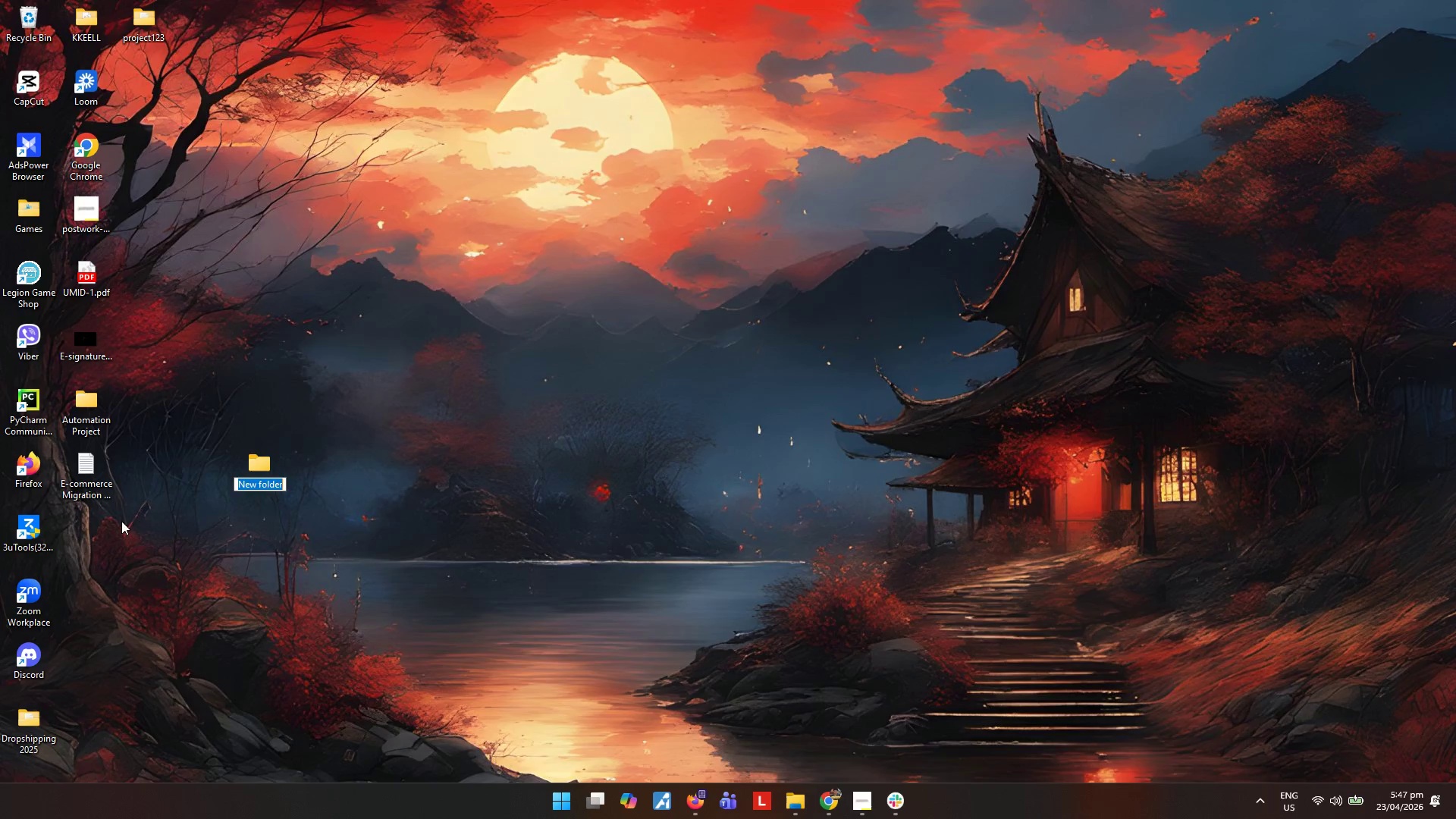 
key(Control+V)
 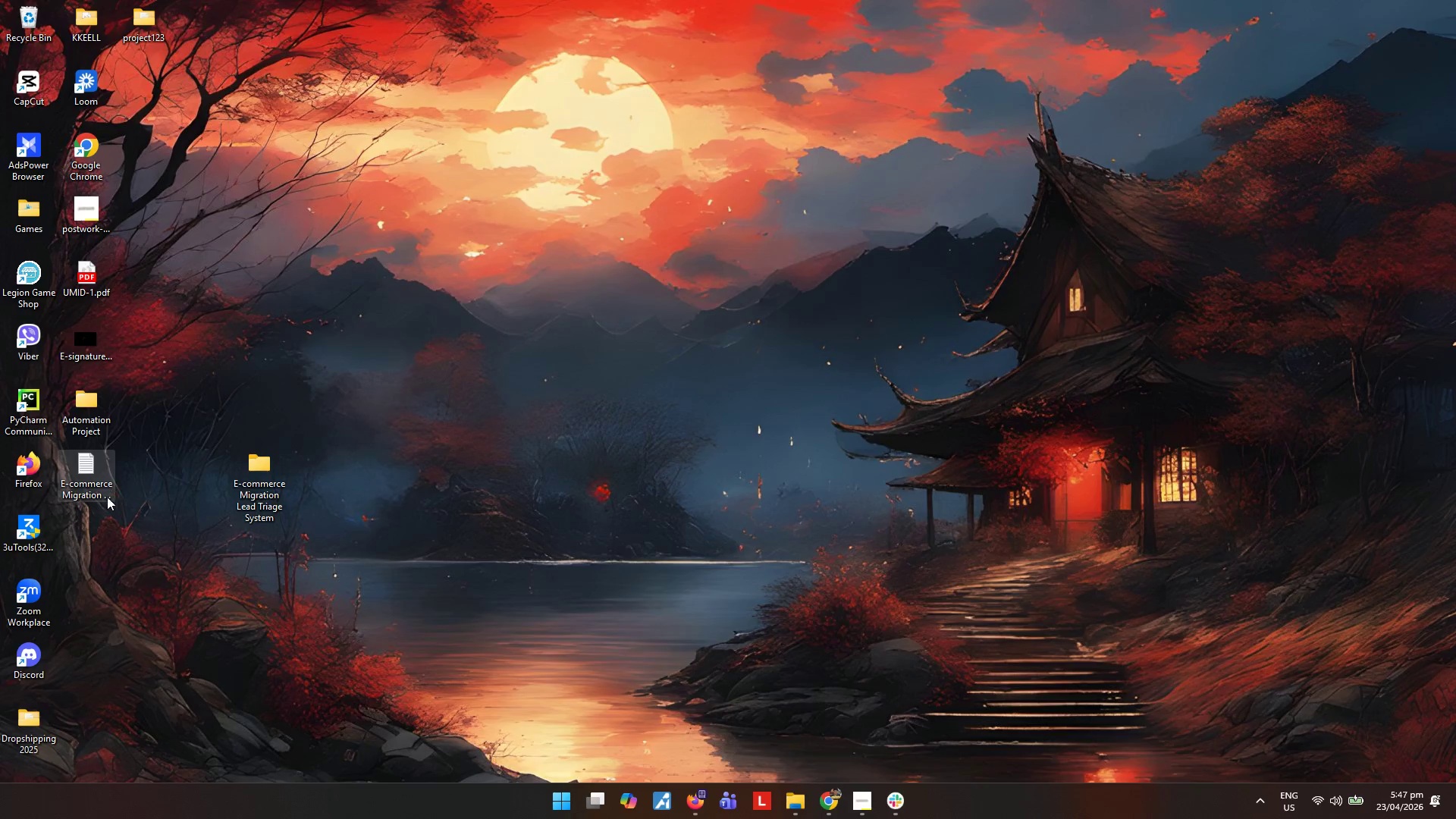 
key(F2)
 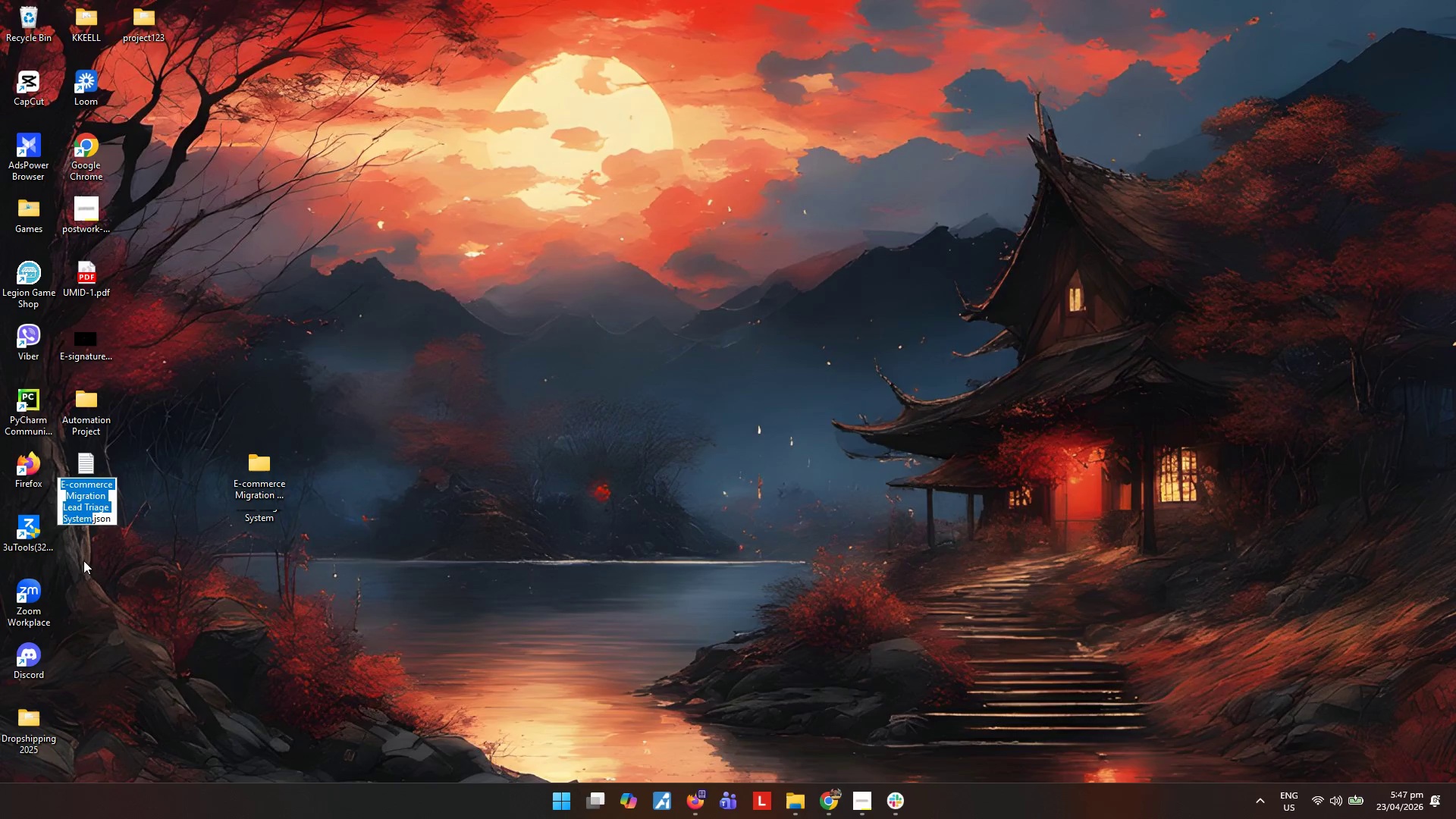 
left_click([92, 593])
 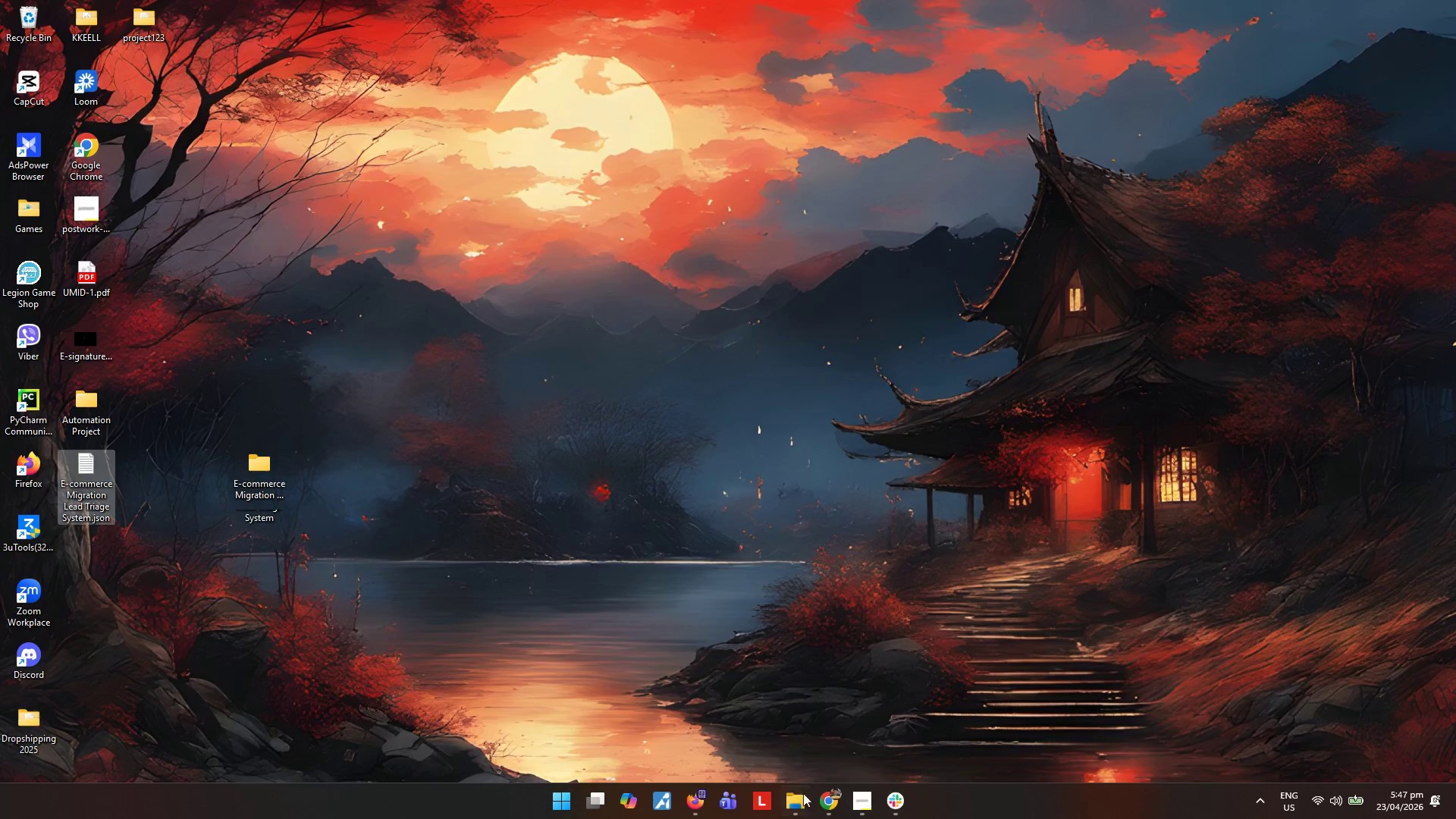 
left_click([826, 809])
 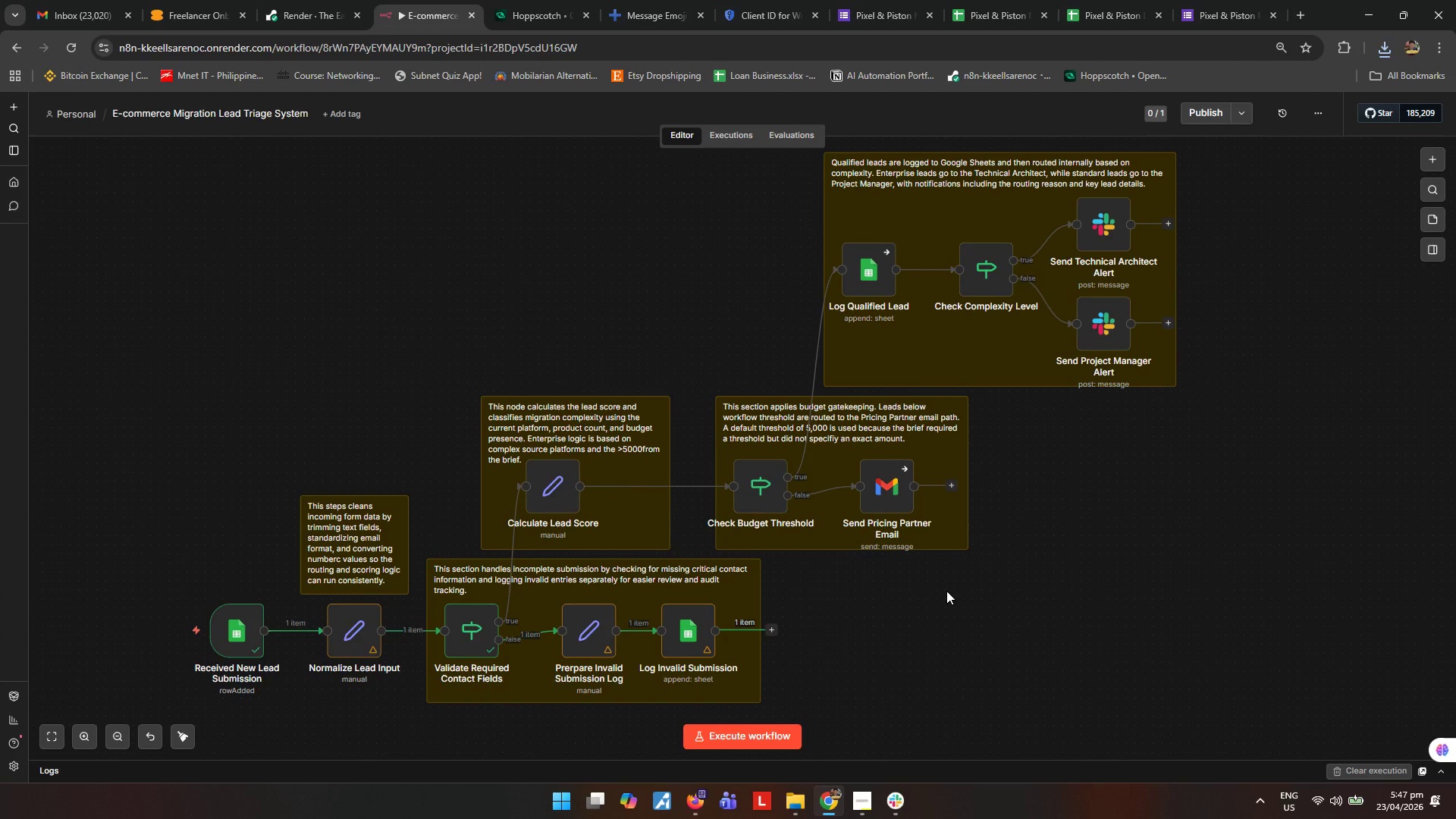 
wait(8.94)
 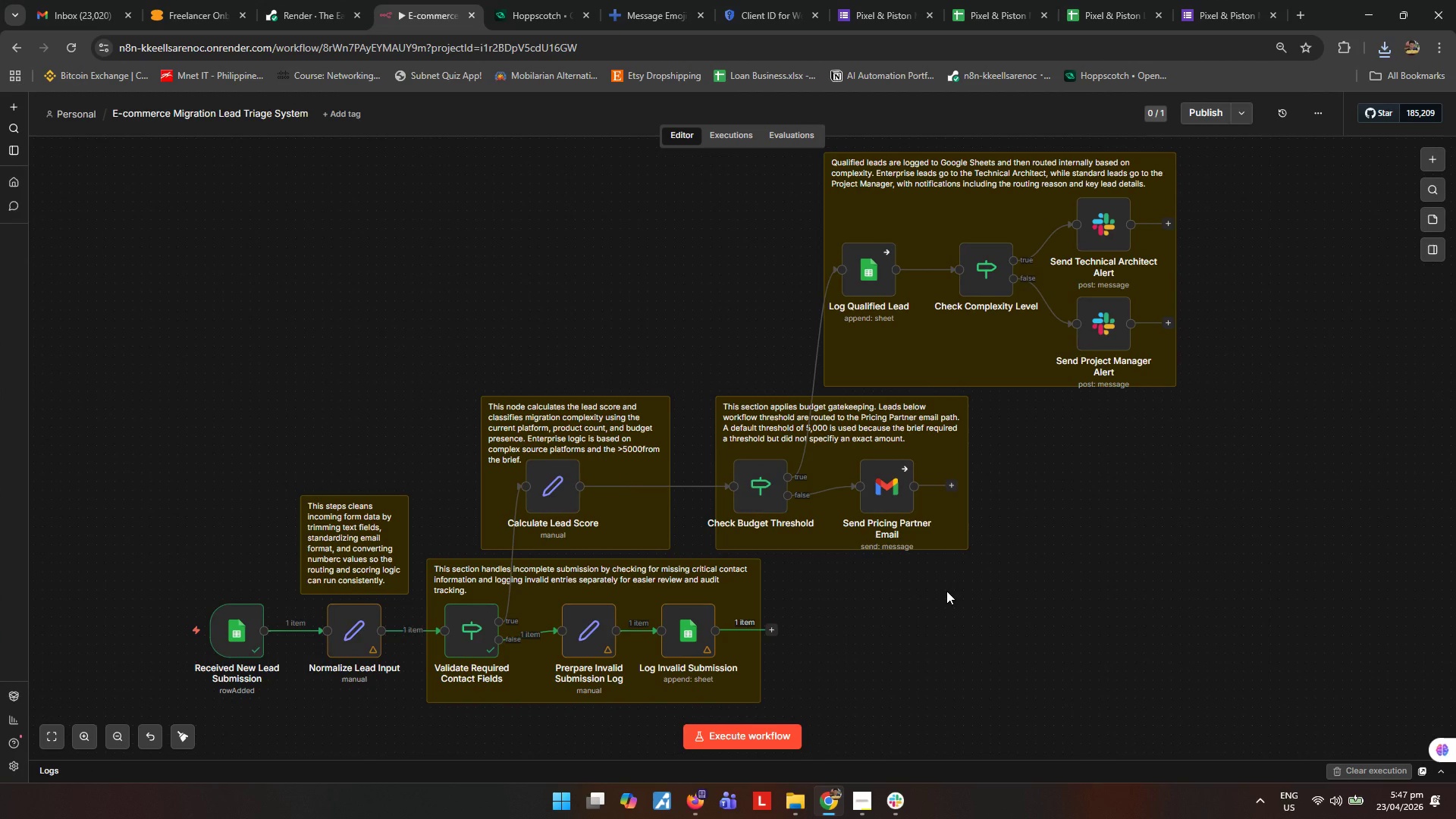 
left_click([872, 795])